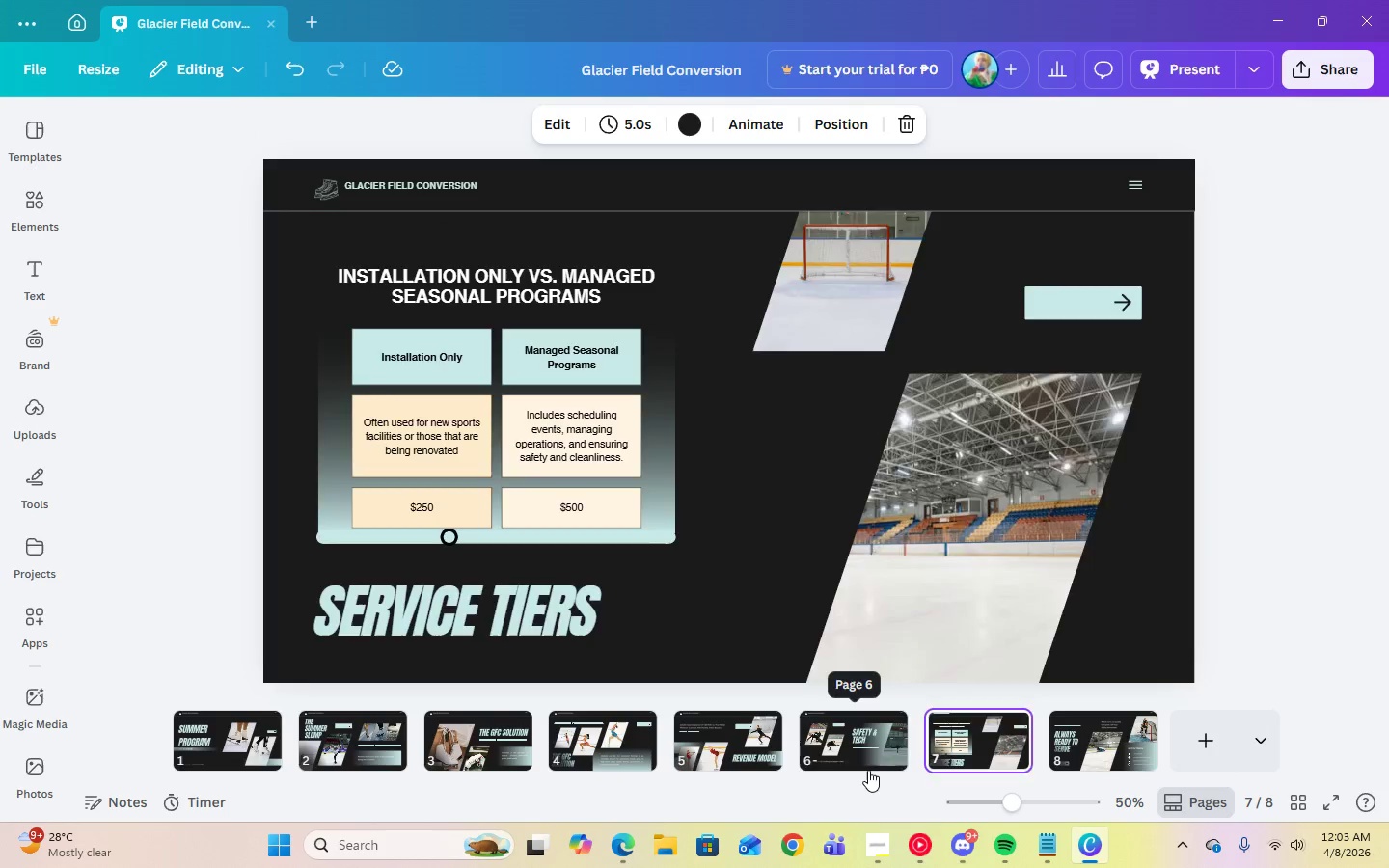 
key(ArrowLeft)
 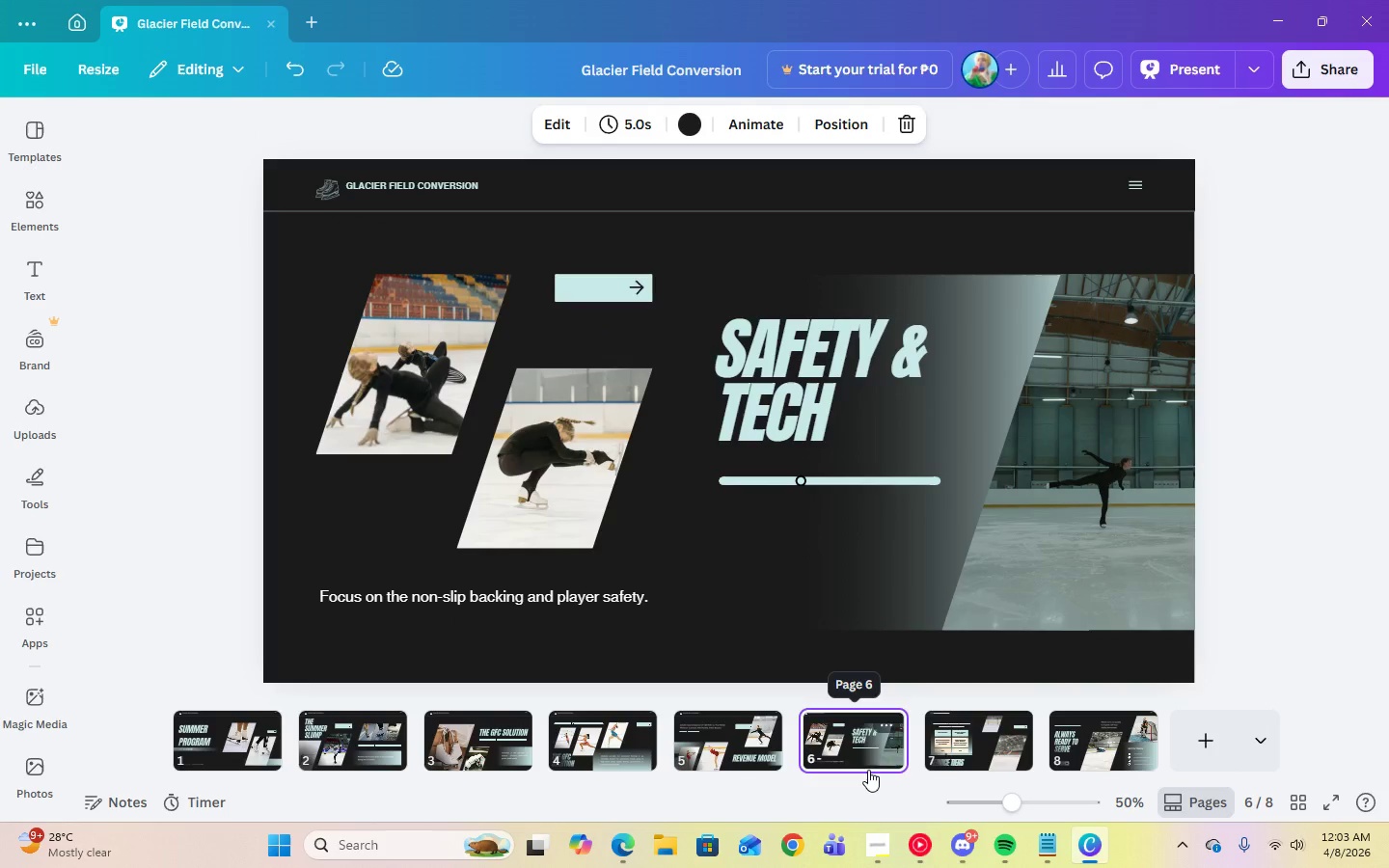 
key(ArrowRight)
 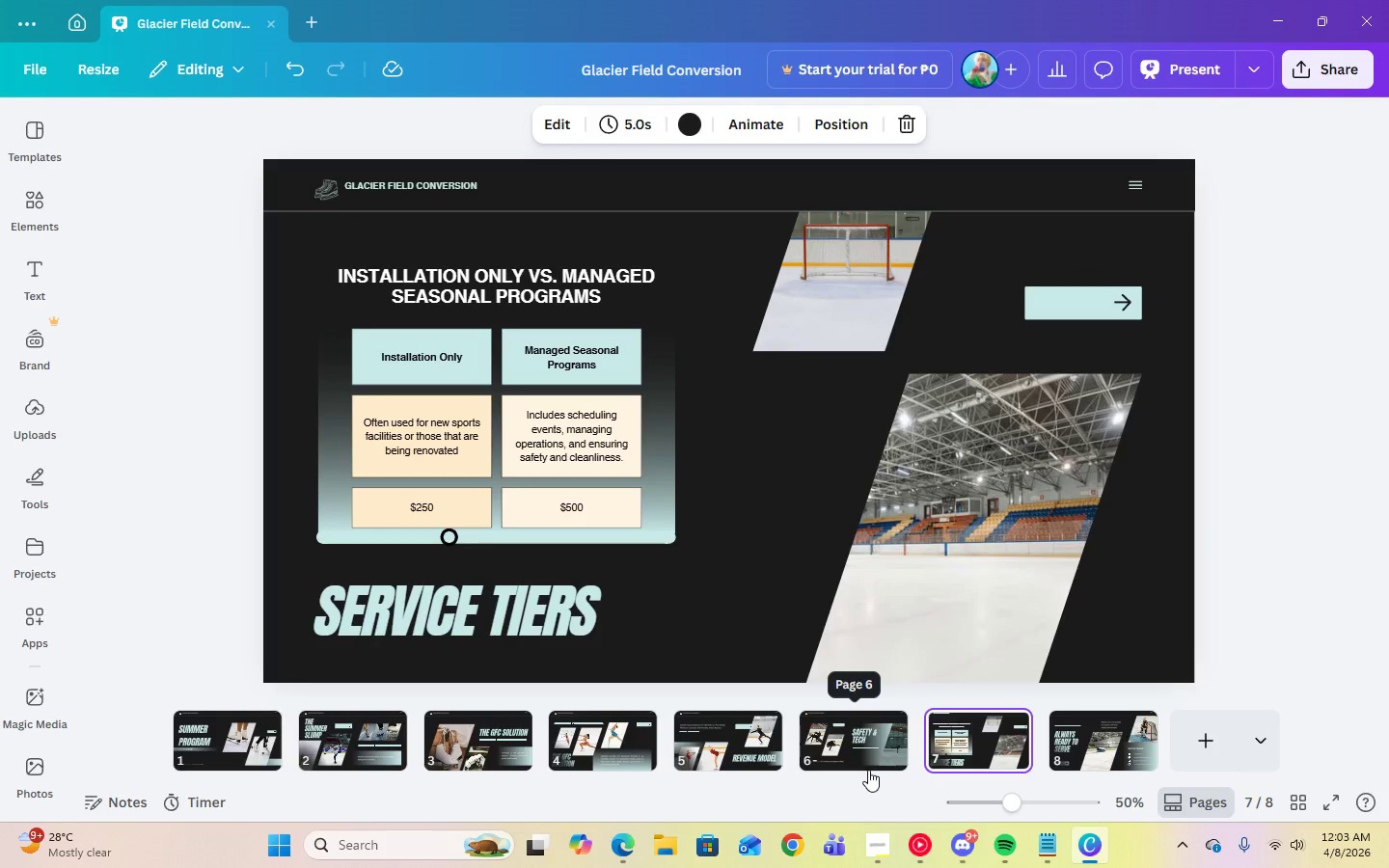 
key(ArrowLeft)
 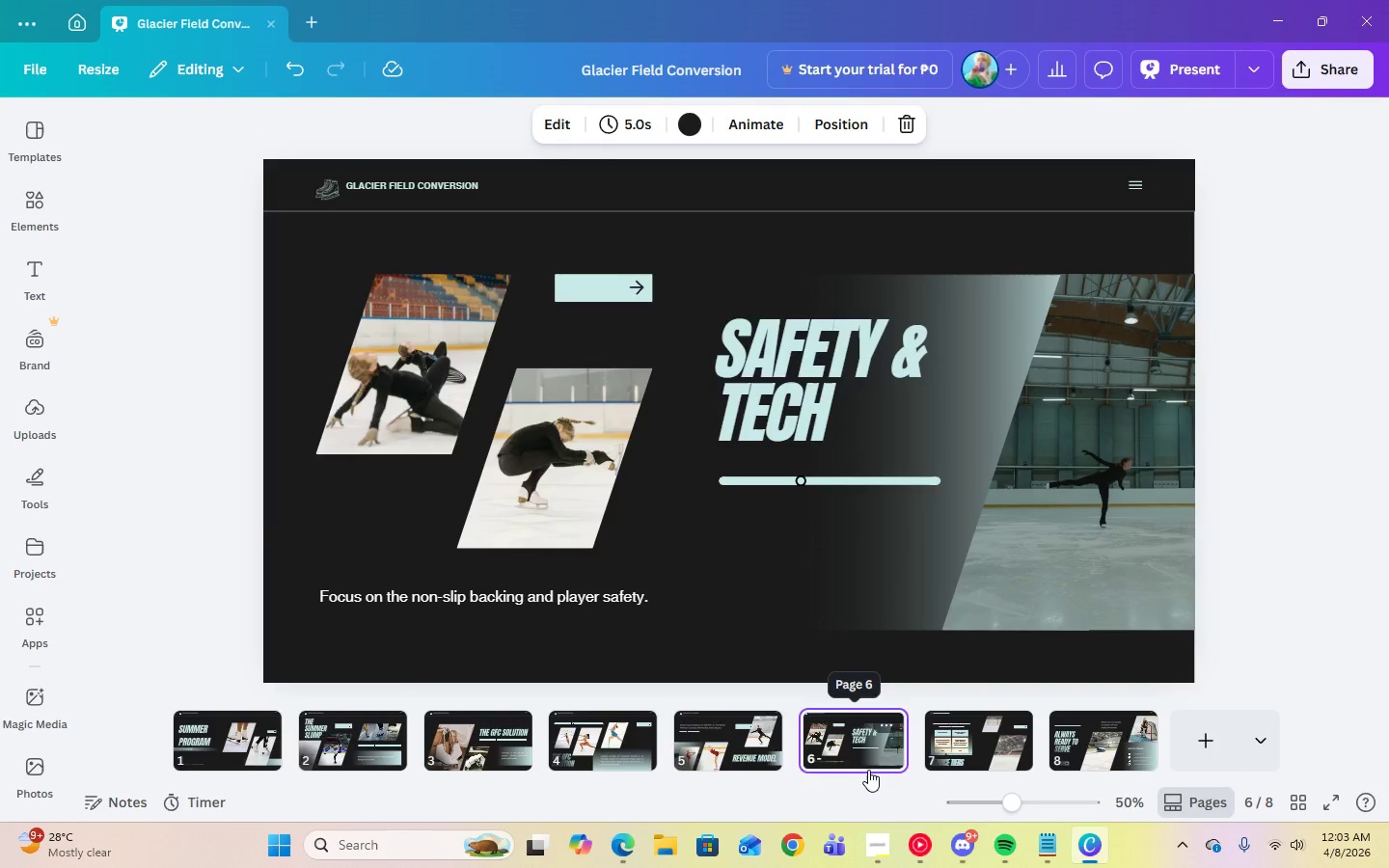 
key(ArrowLeft)
 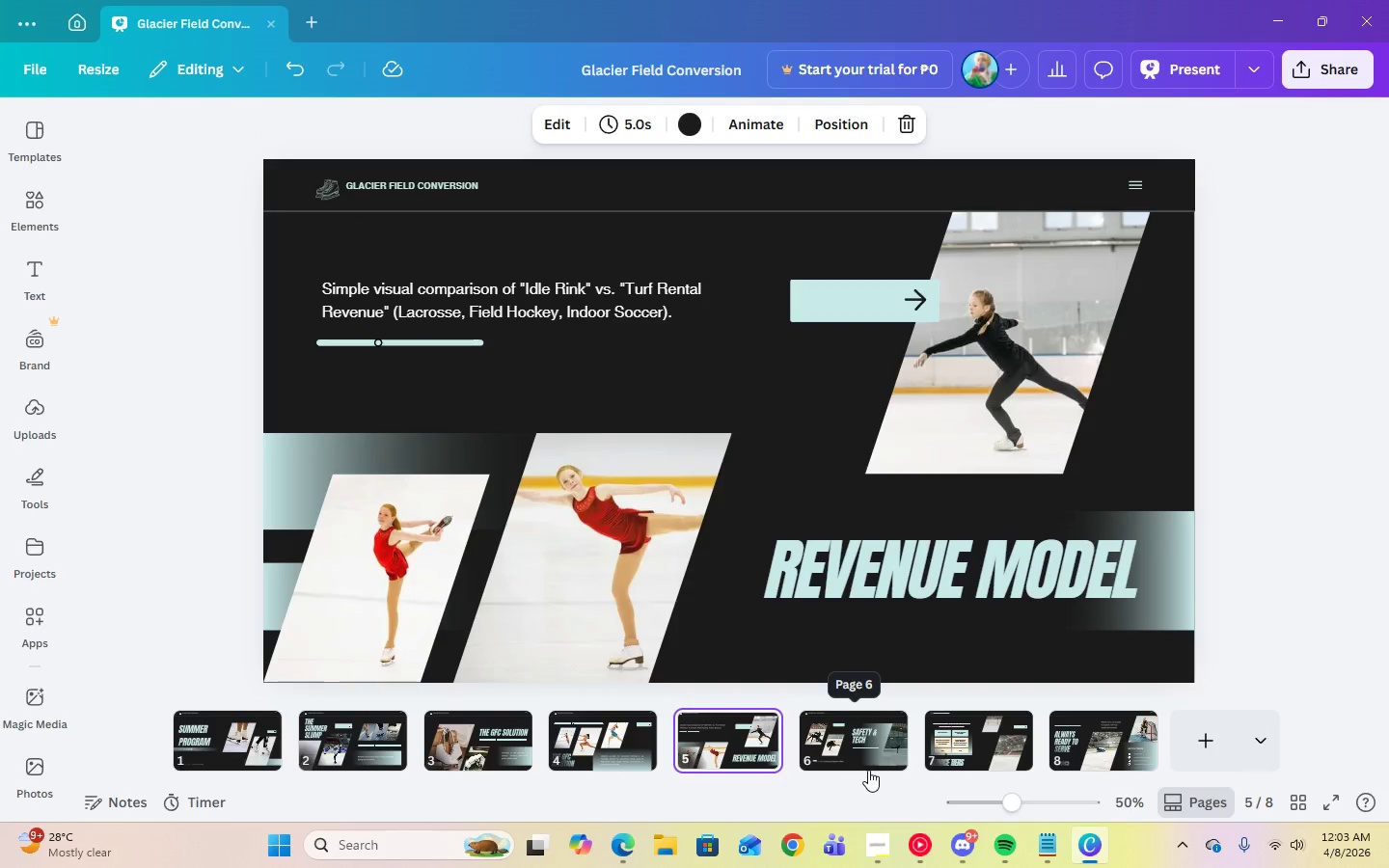 
key(ArrowRight)
 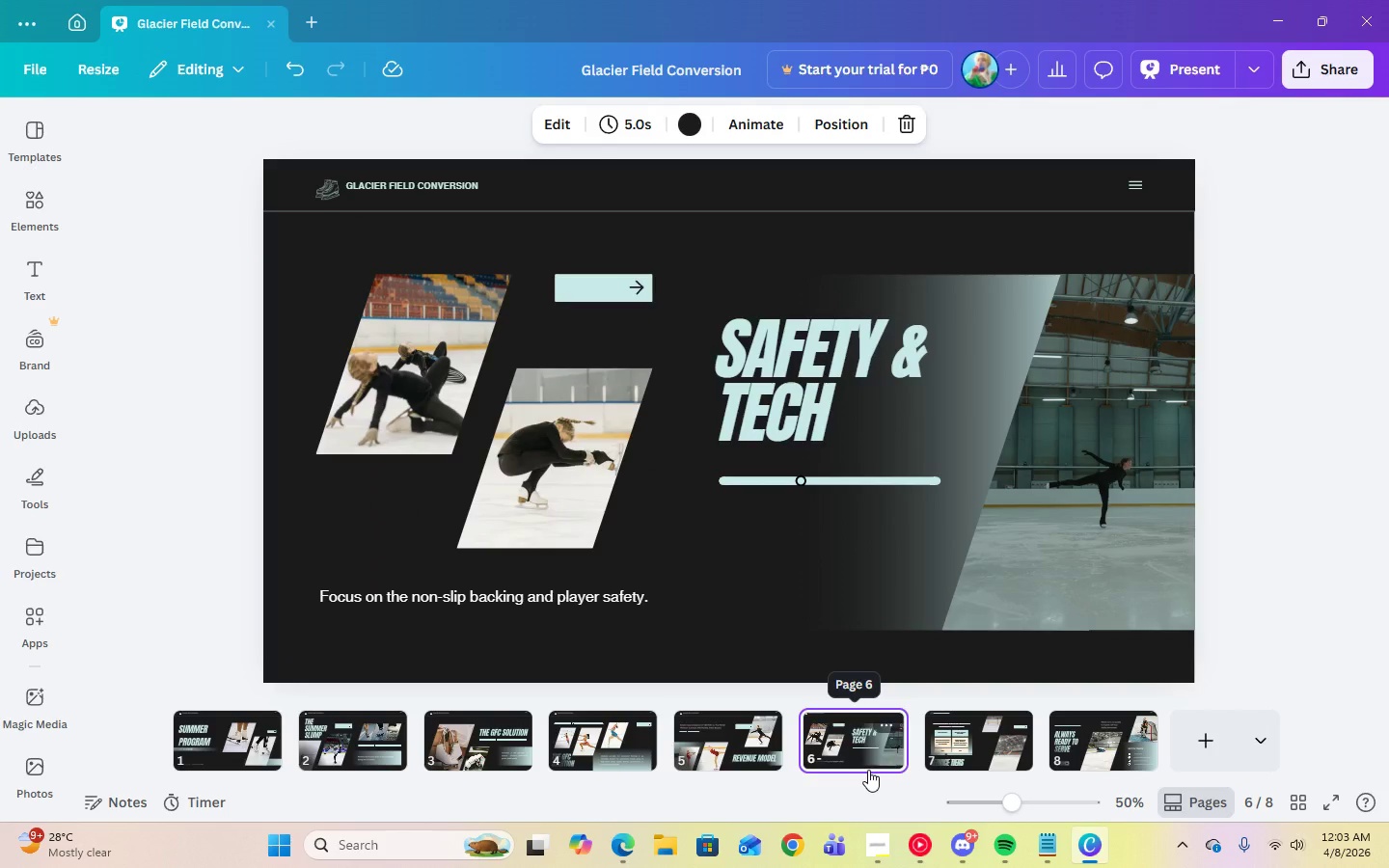 
key(ArrowLeft)
 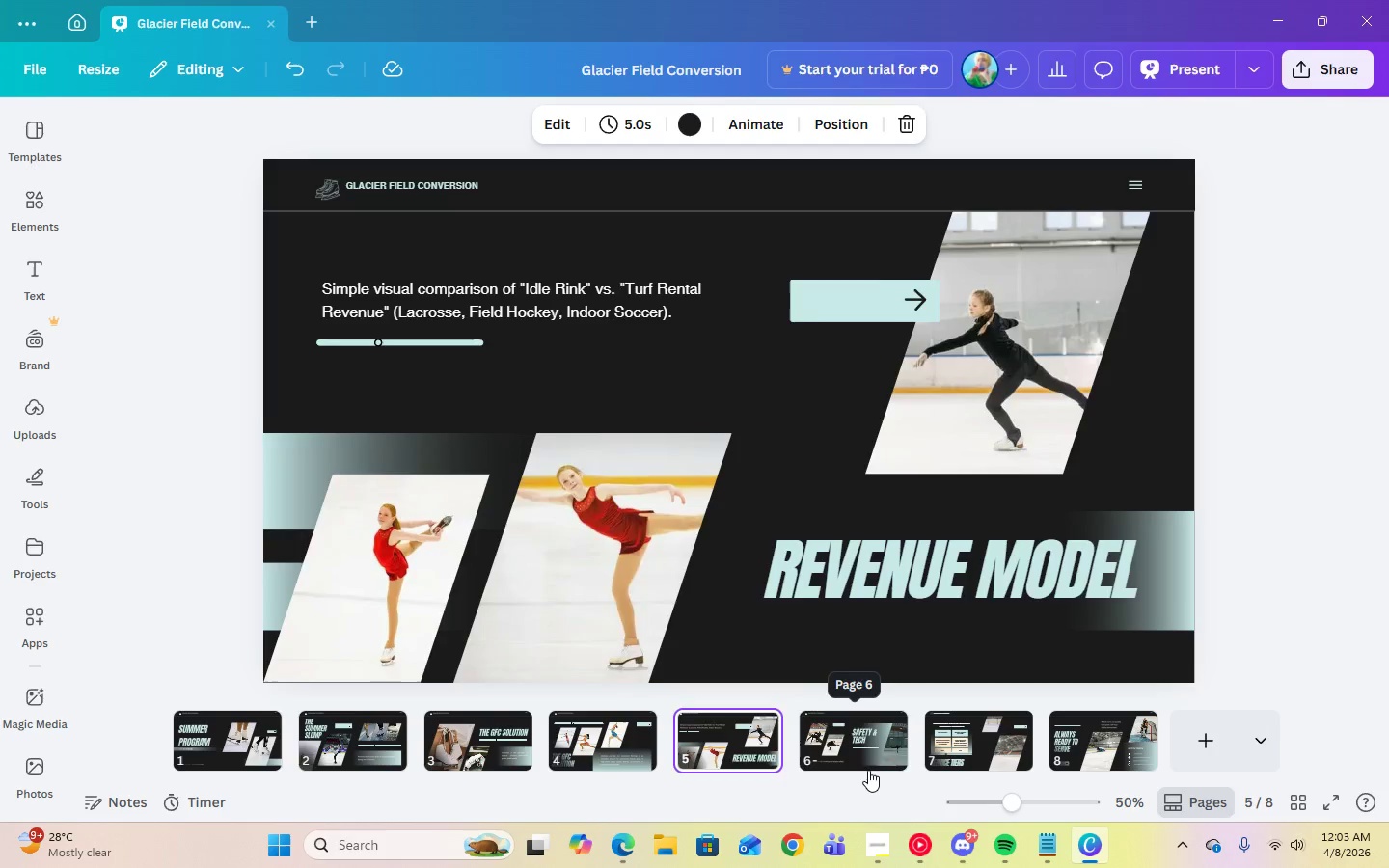 
key(ArrowRight)
 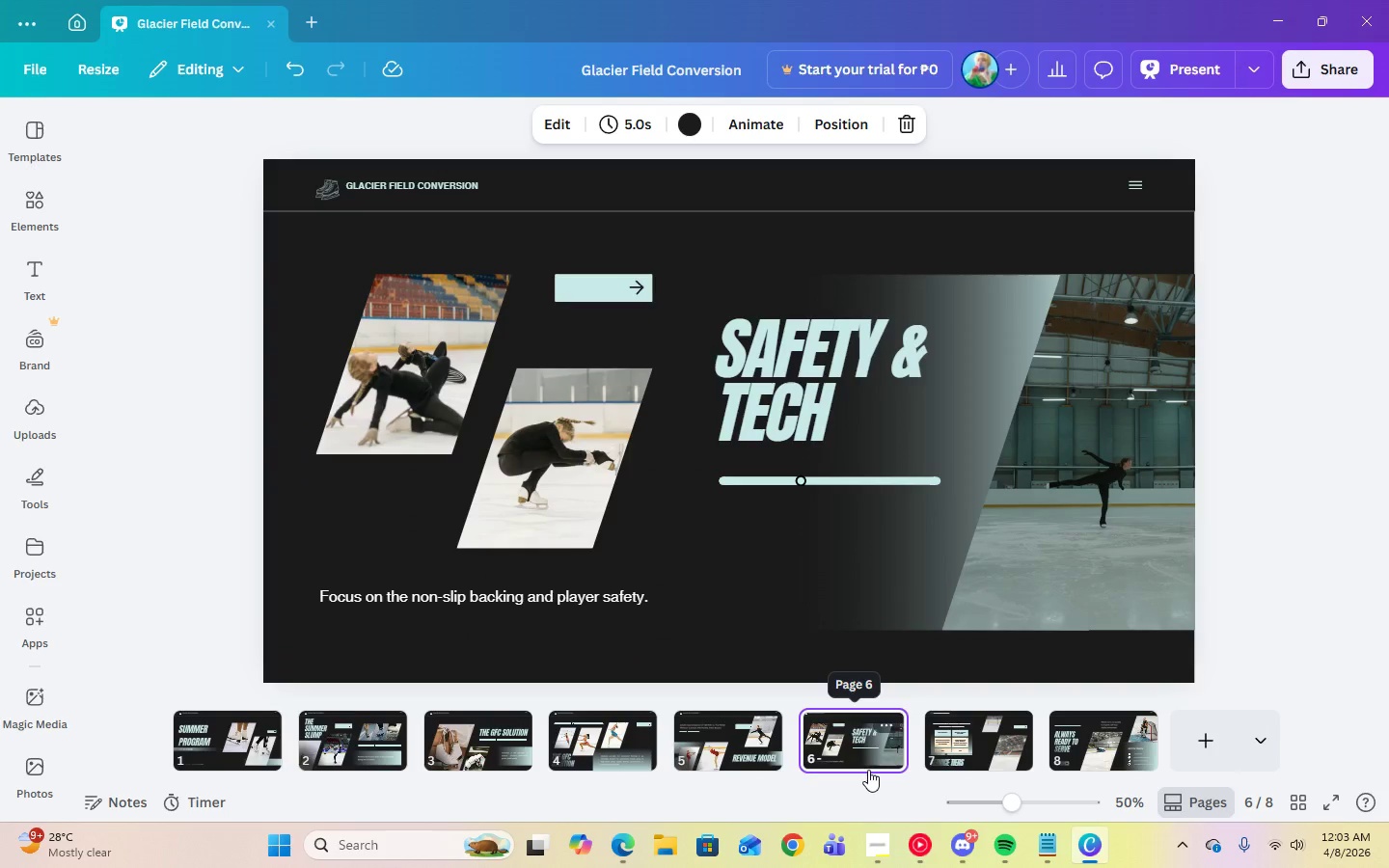 
key(ArrowRight)
 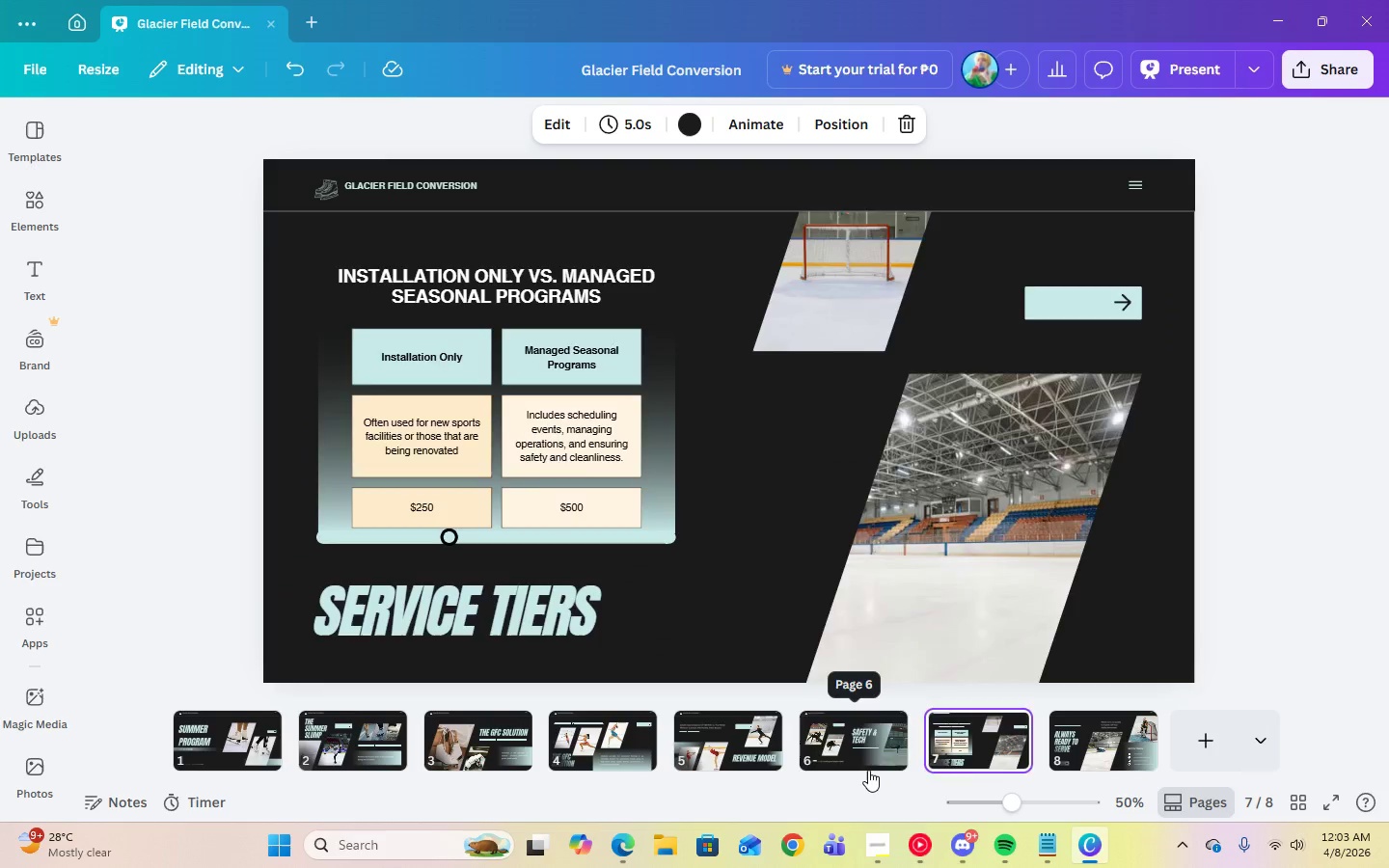 
key(ArrowLeft)
 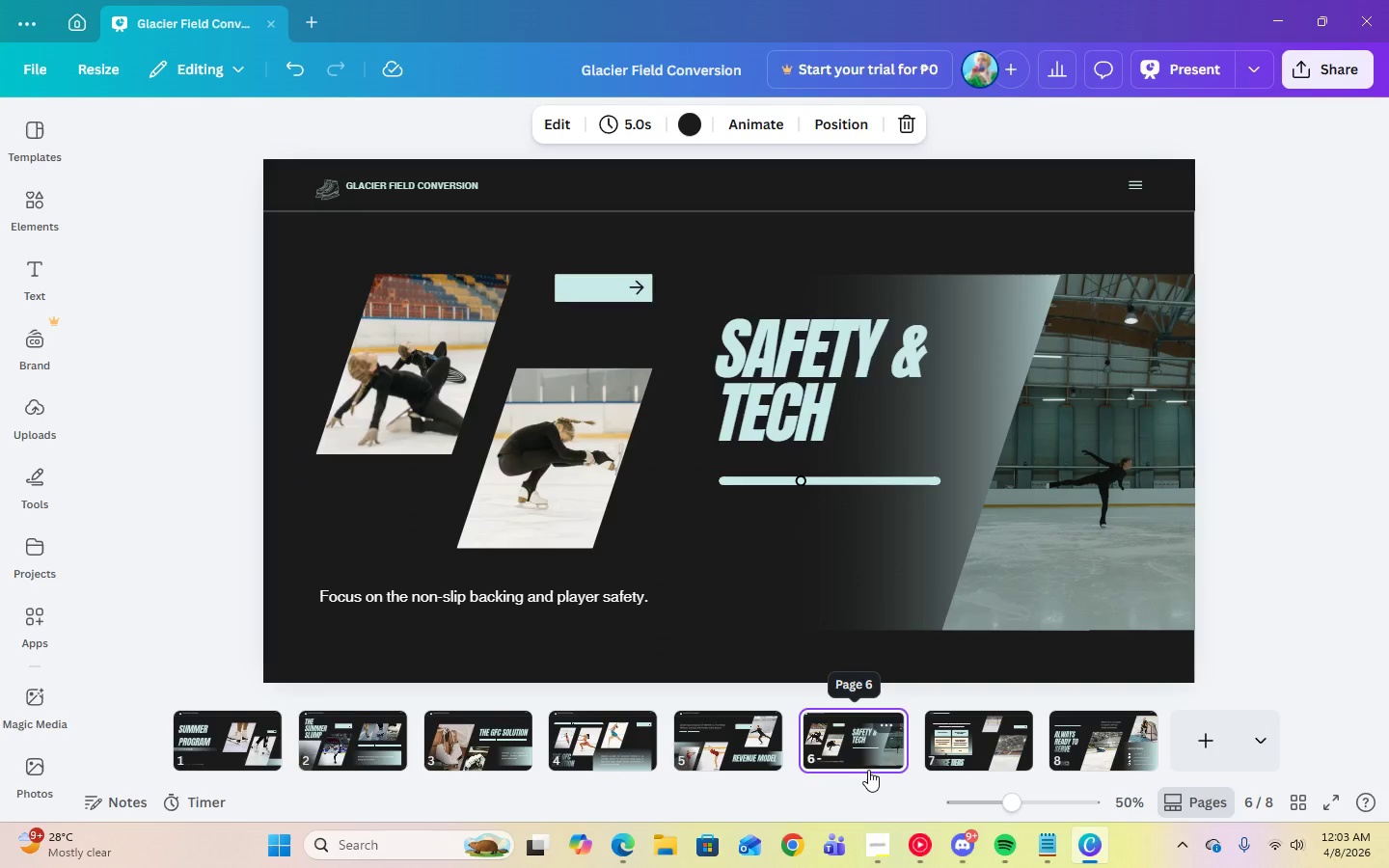 
key(ArrowRight)
 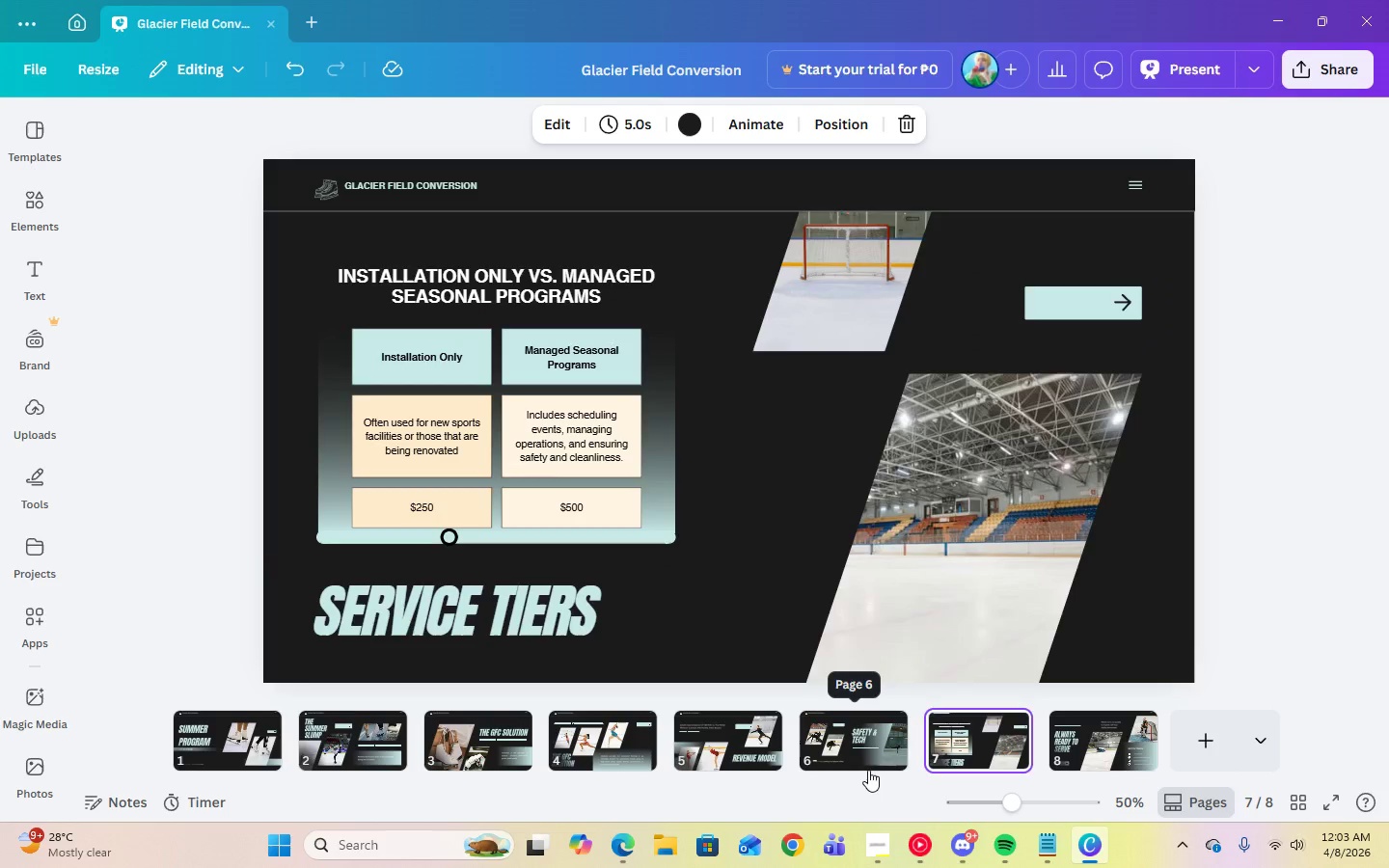 
key(ArrowLeft)
 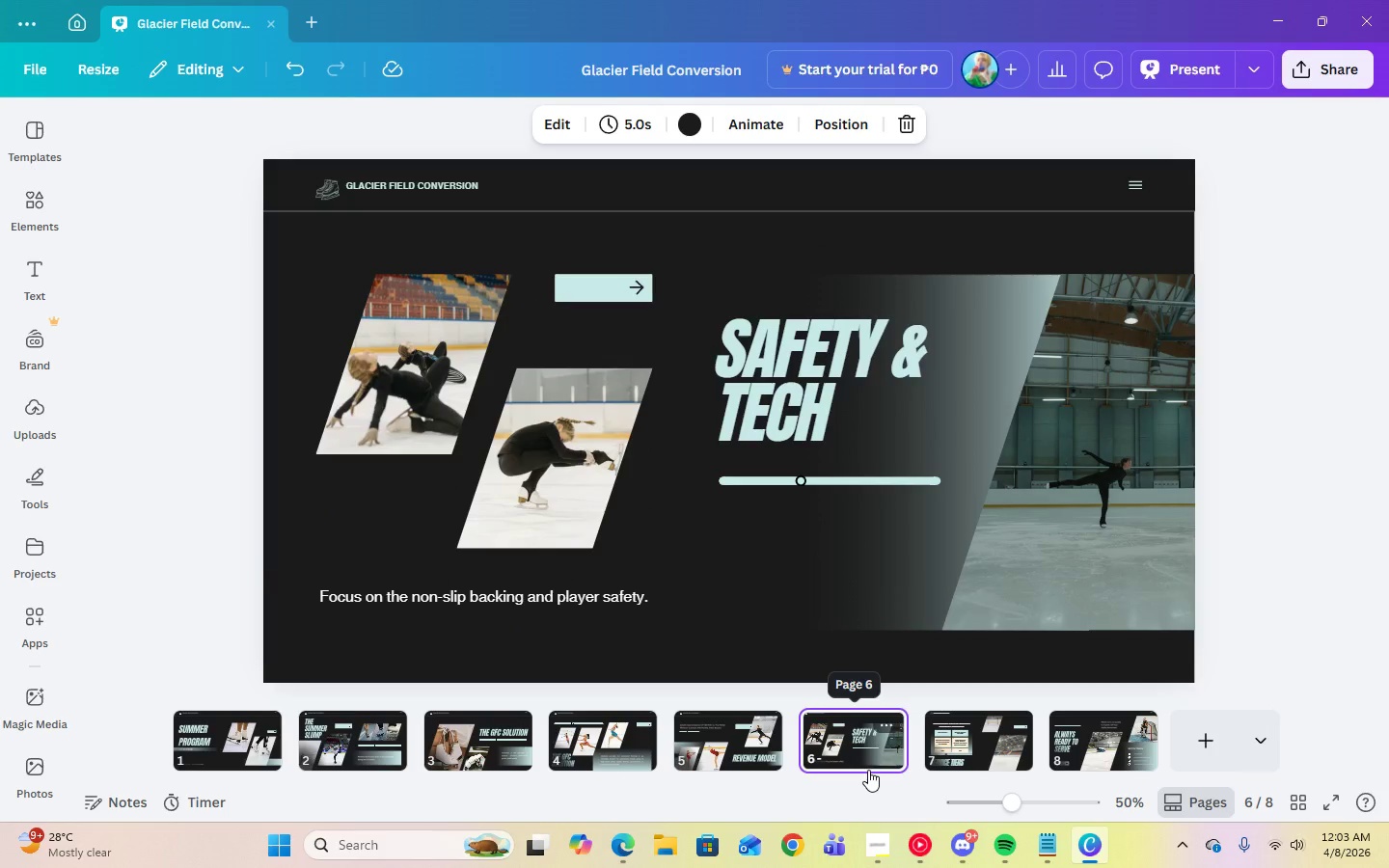 
key(ArrowRight)
 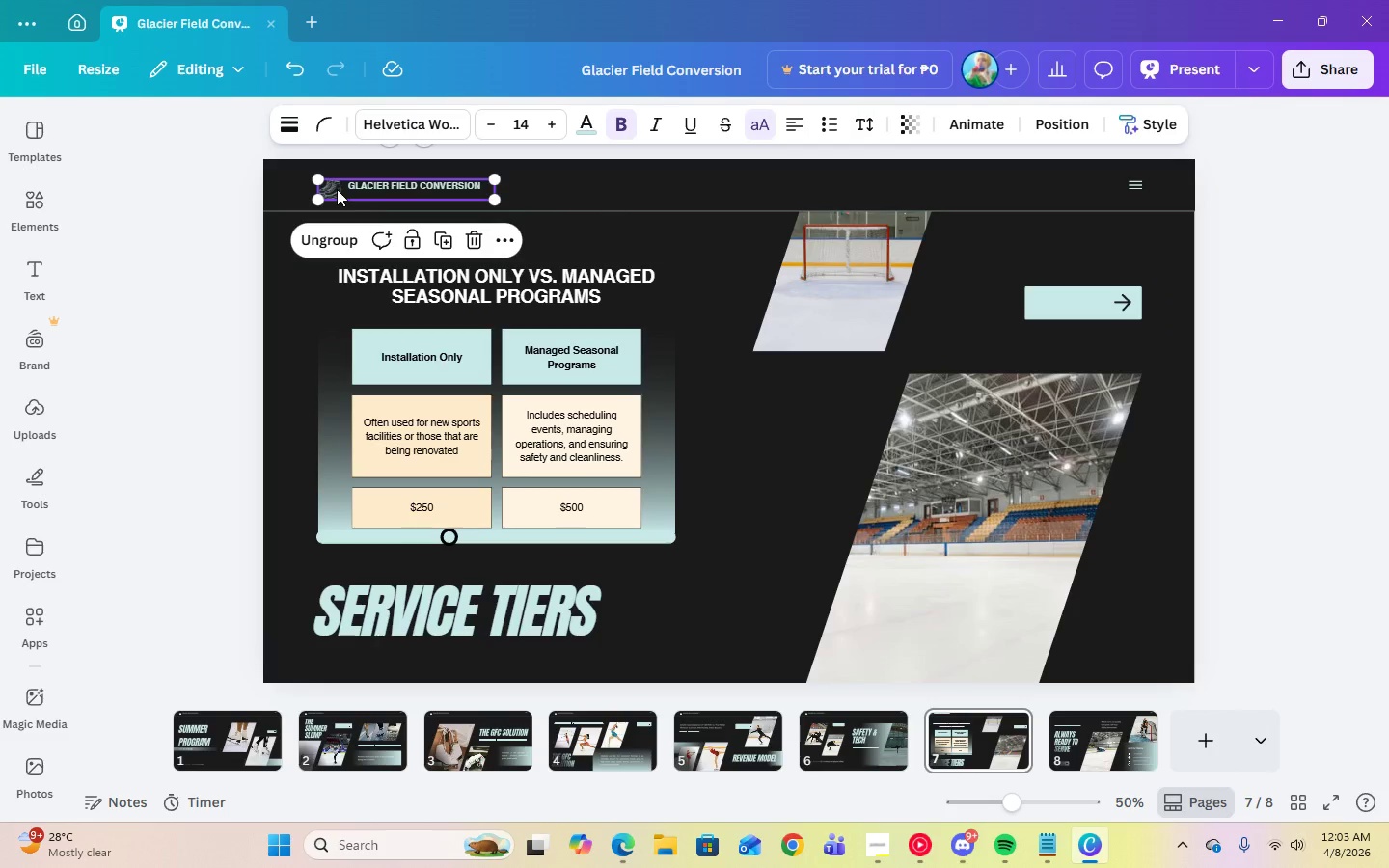 
left_click([858, 742])
 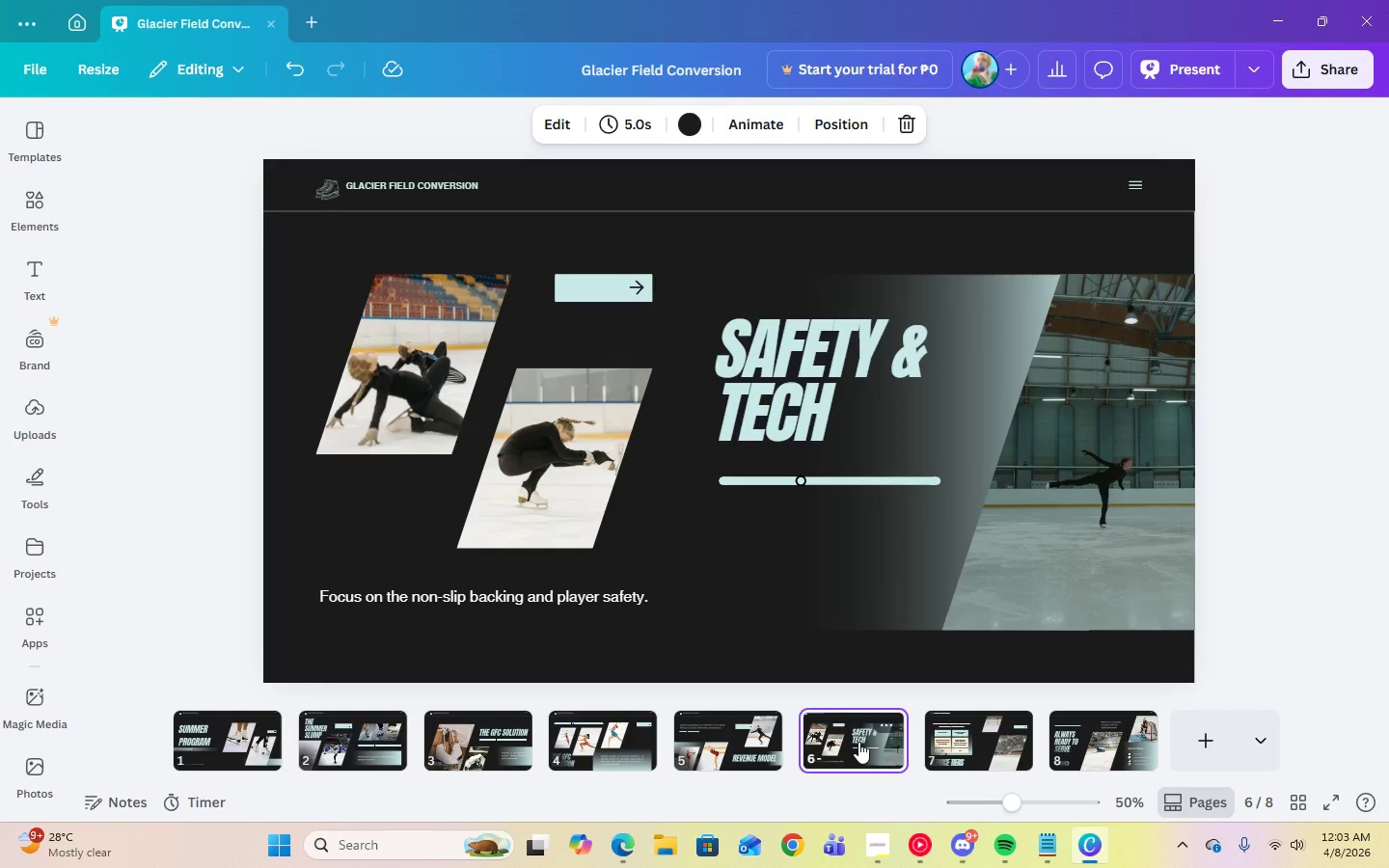 
key(ArrowRight)
 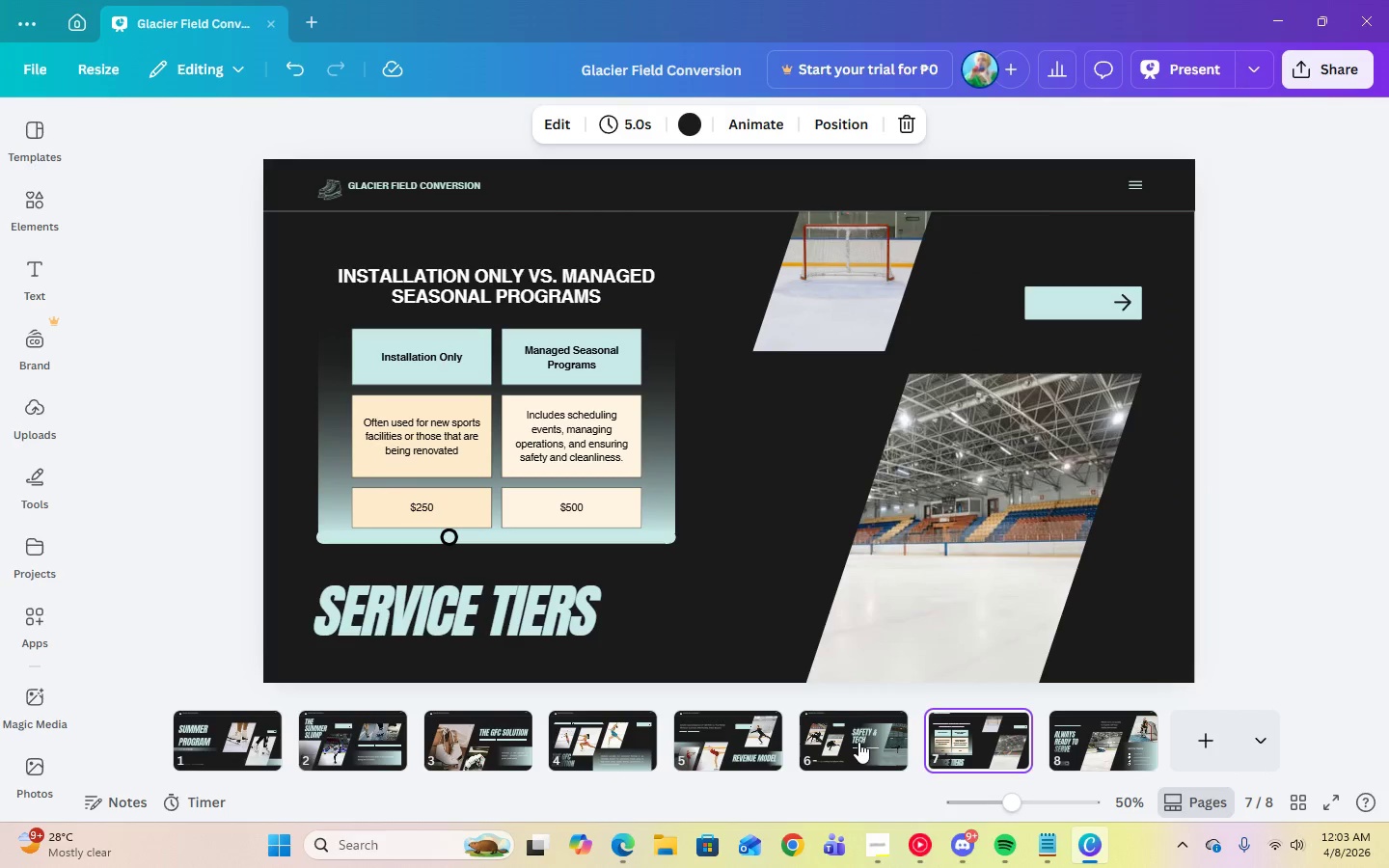 
mouse_move([1158, 752])
 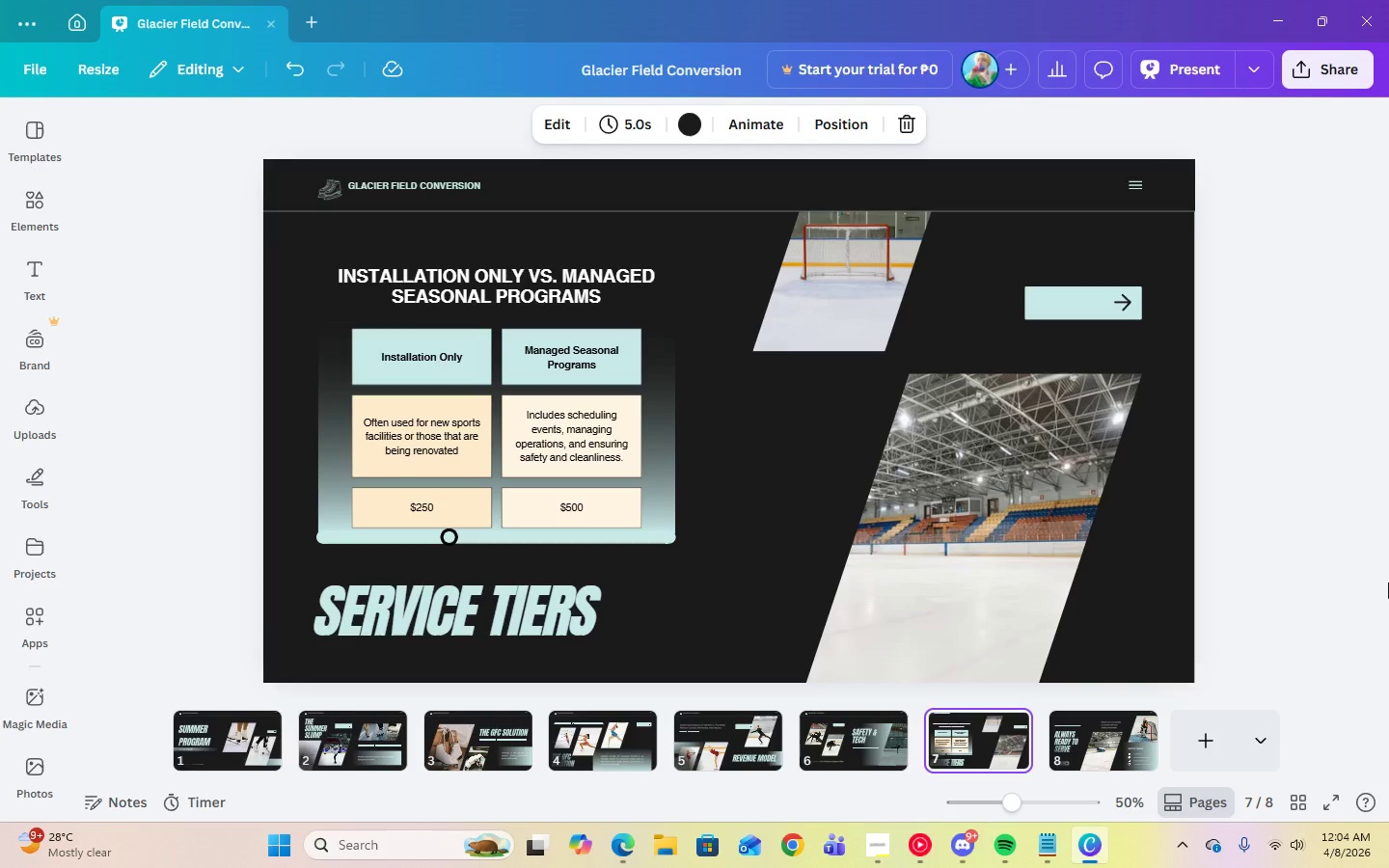 
wait(8.56)
 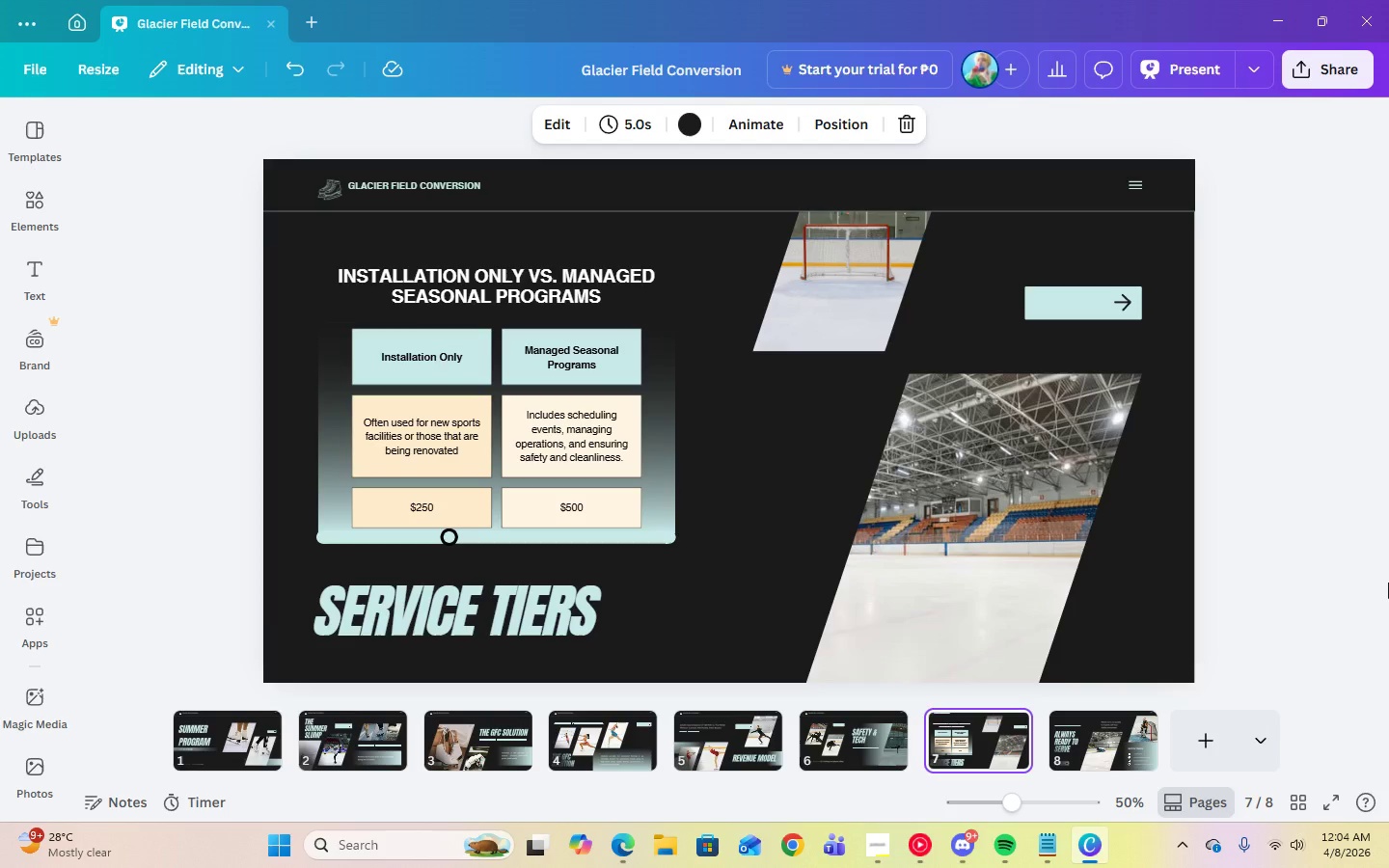 
left_click([888, 867])
 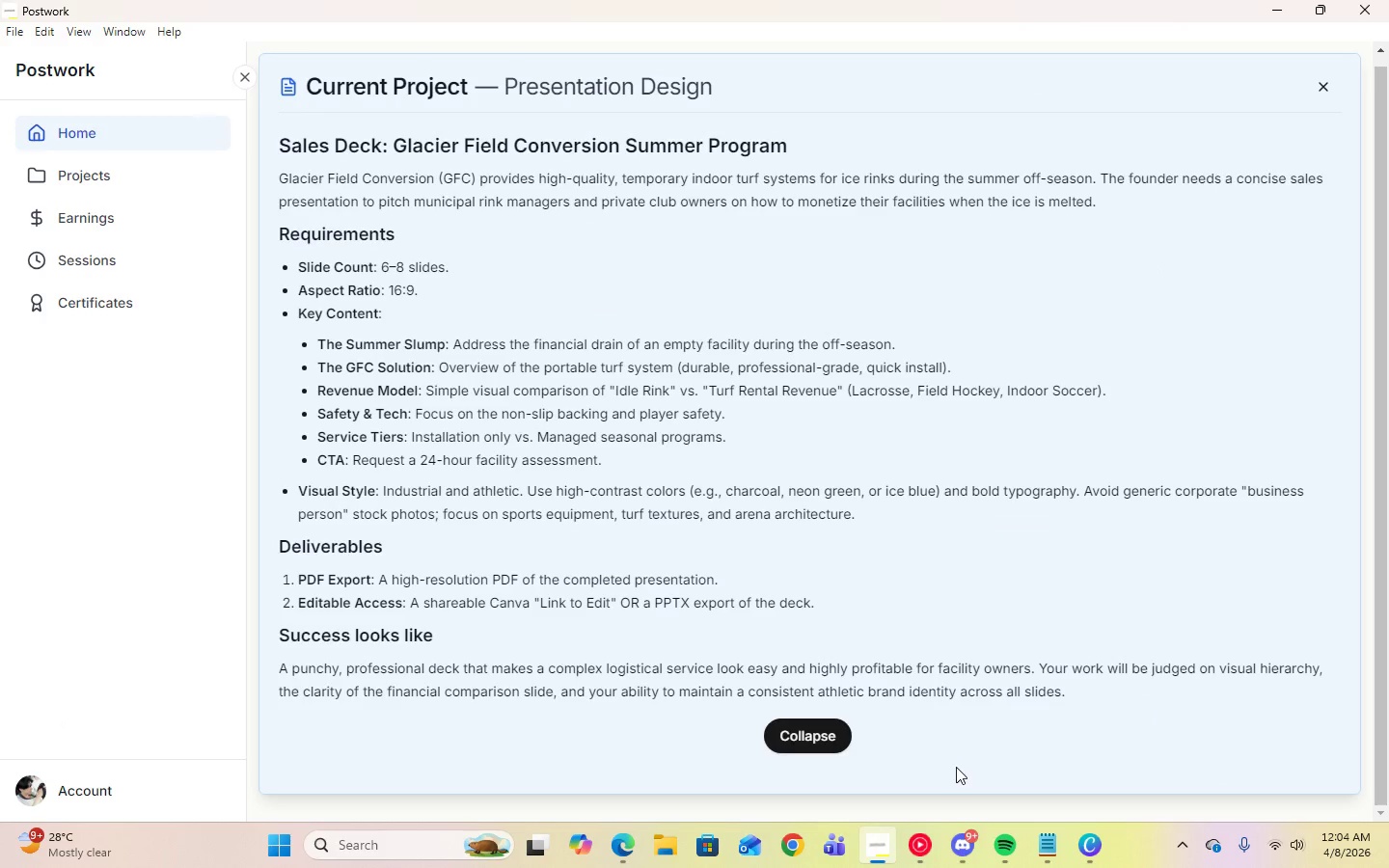 
left_click([1091, 842])